 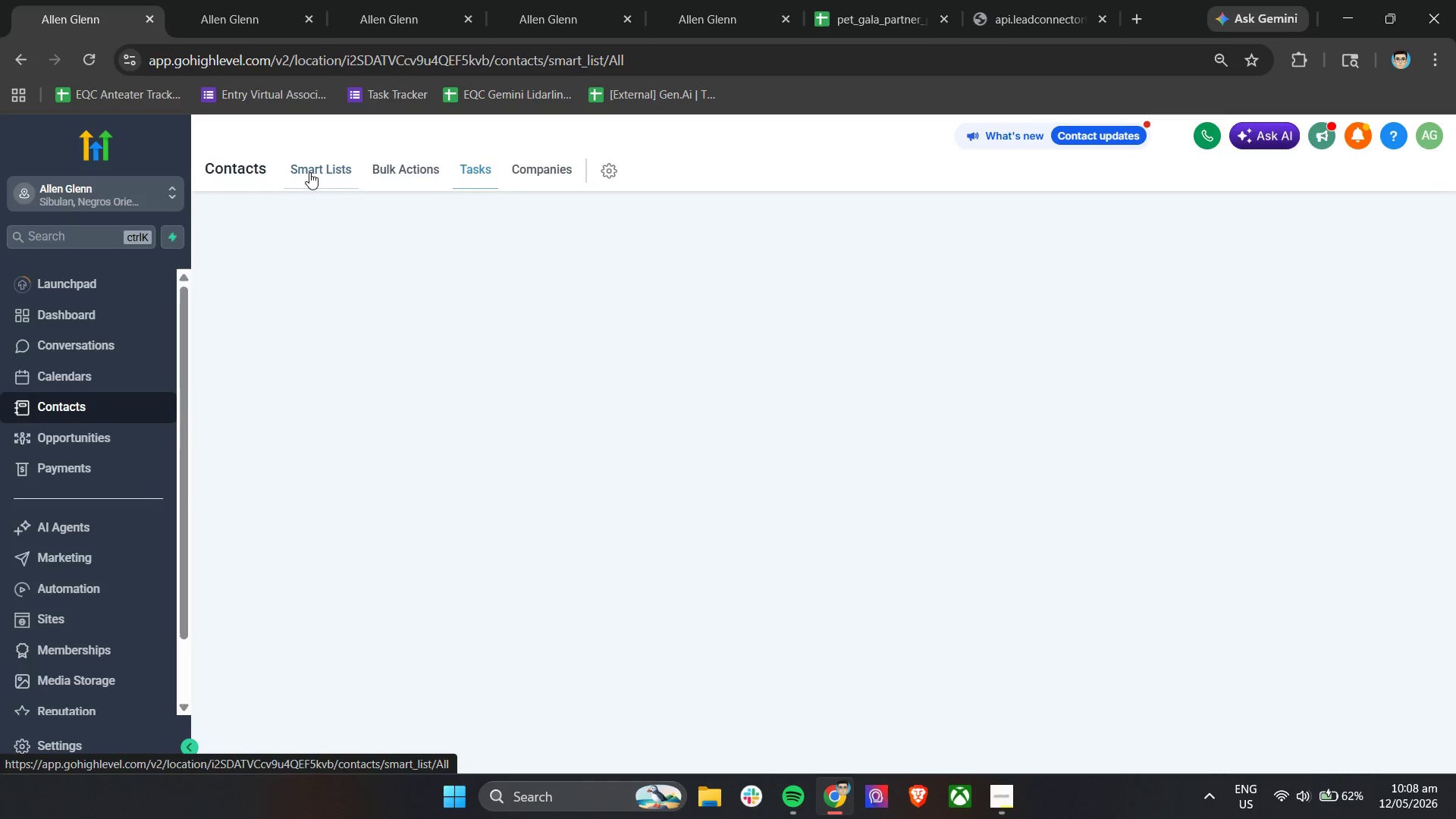 
left_click([720, 0])
 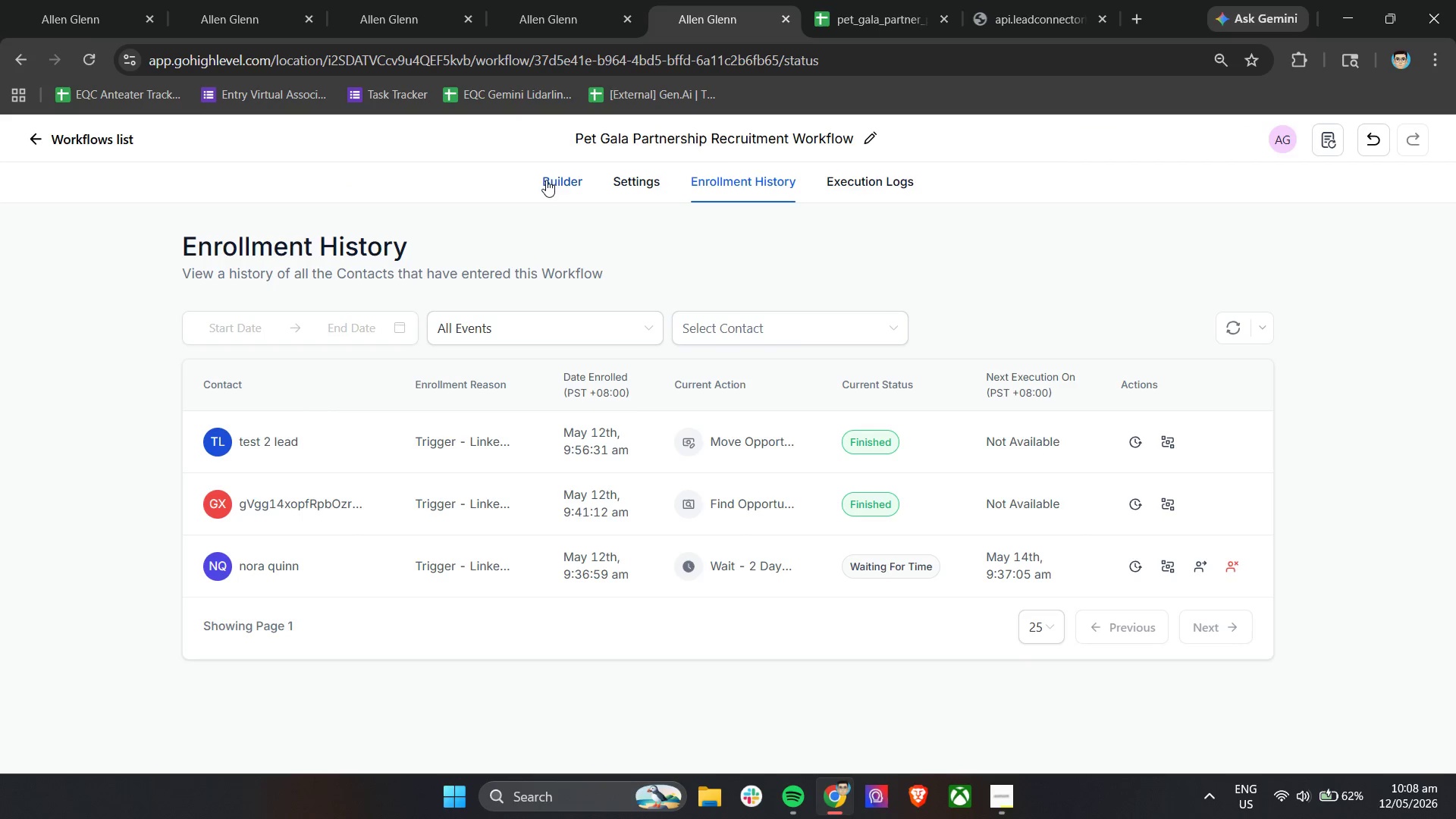 
left_click([851, 184])
 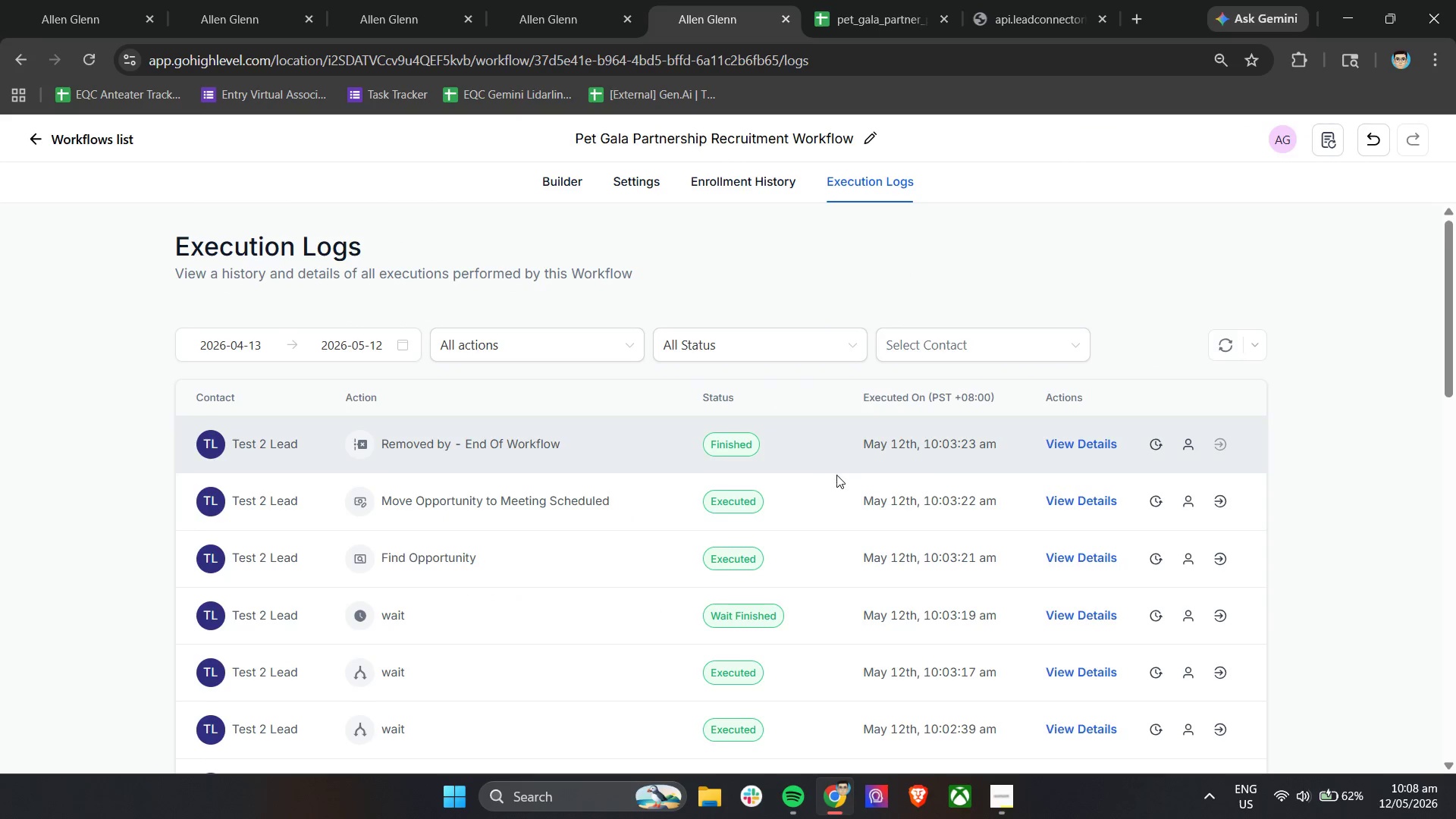 
scroll: coordinate [837, 480], scroll_direction: down, amount: 8.0
 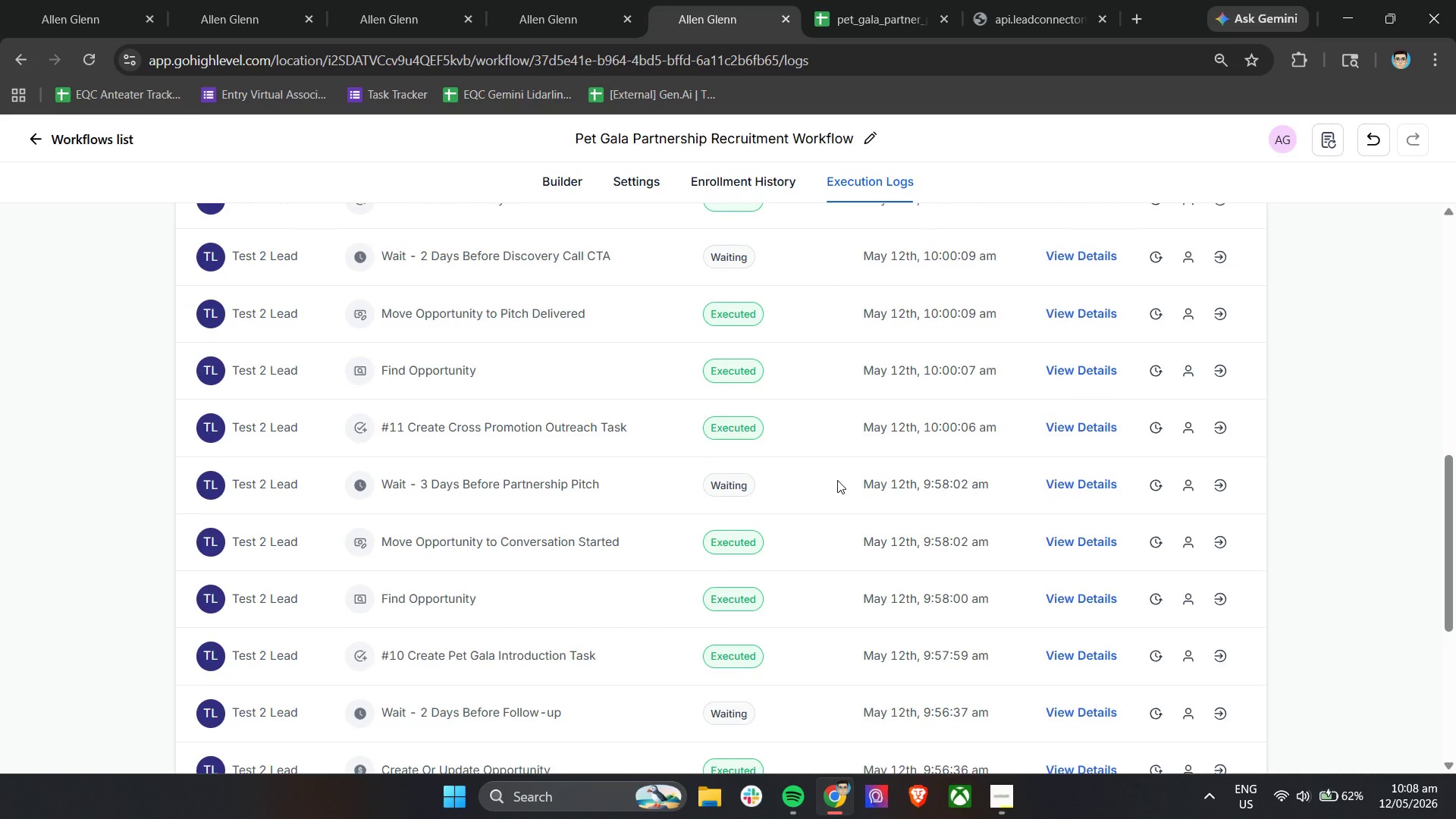 
scroll: coordinate [774, 446], scroll_direction: up, amount: 12.0
 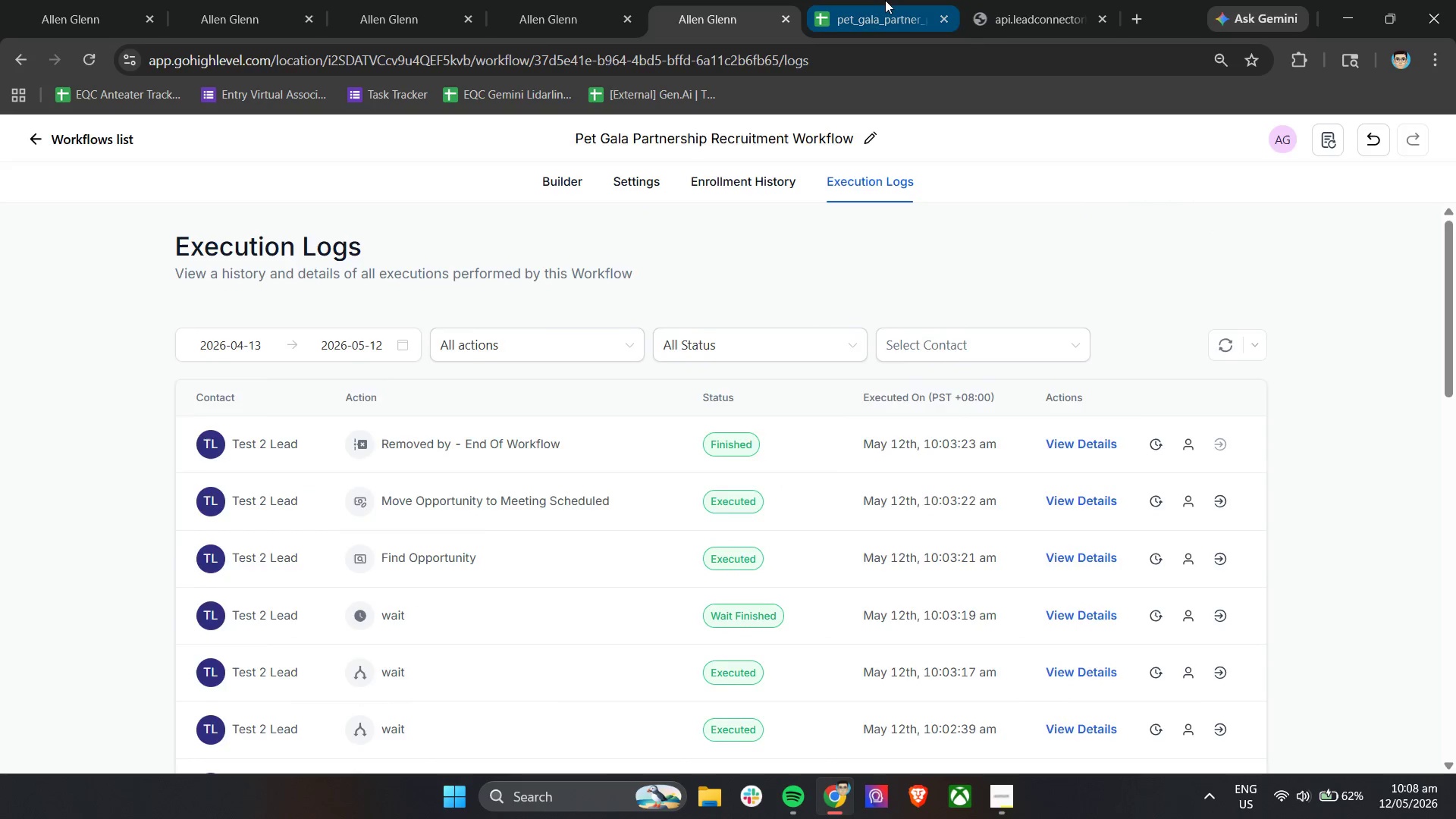 